 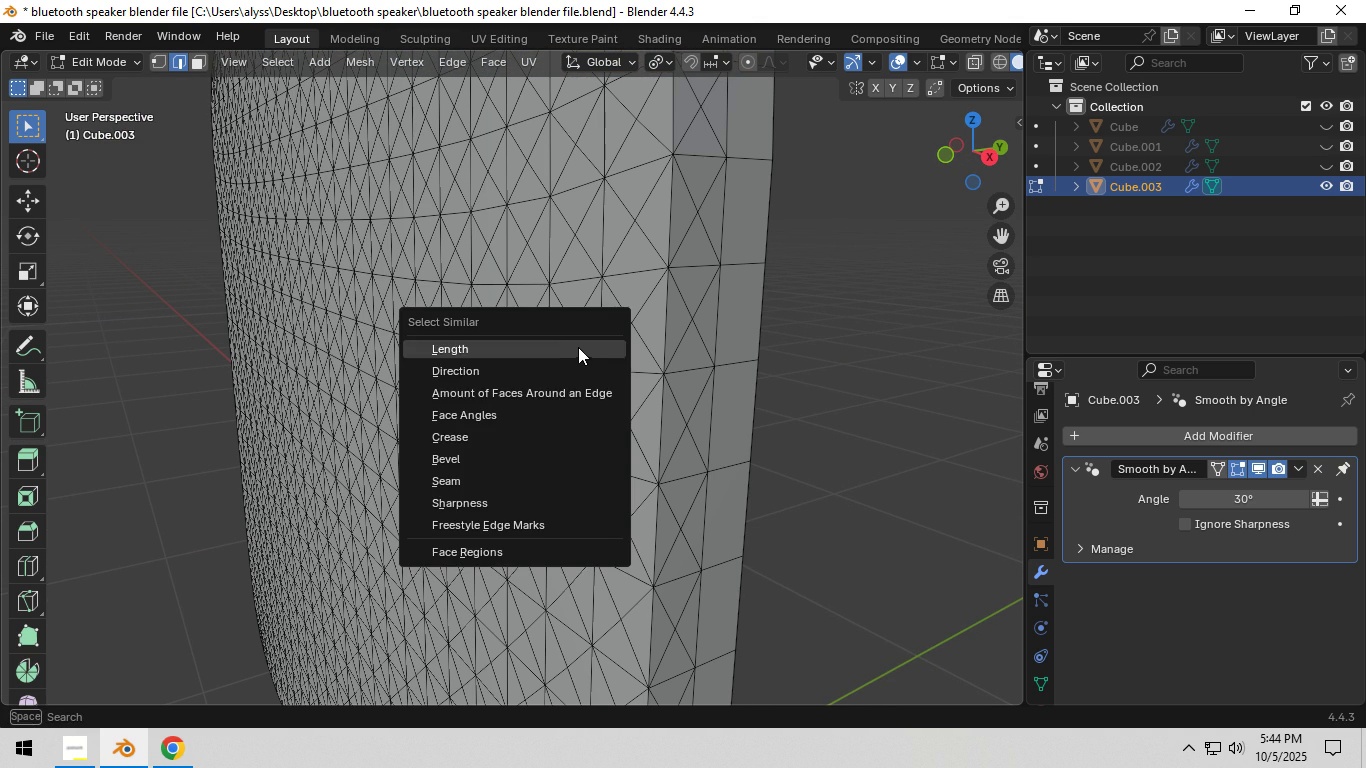 
left_click([542, 375])
 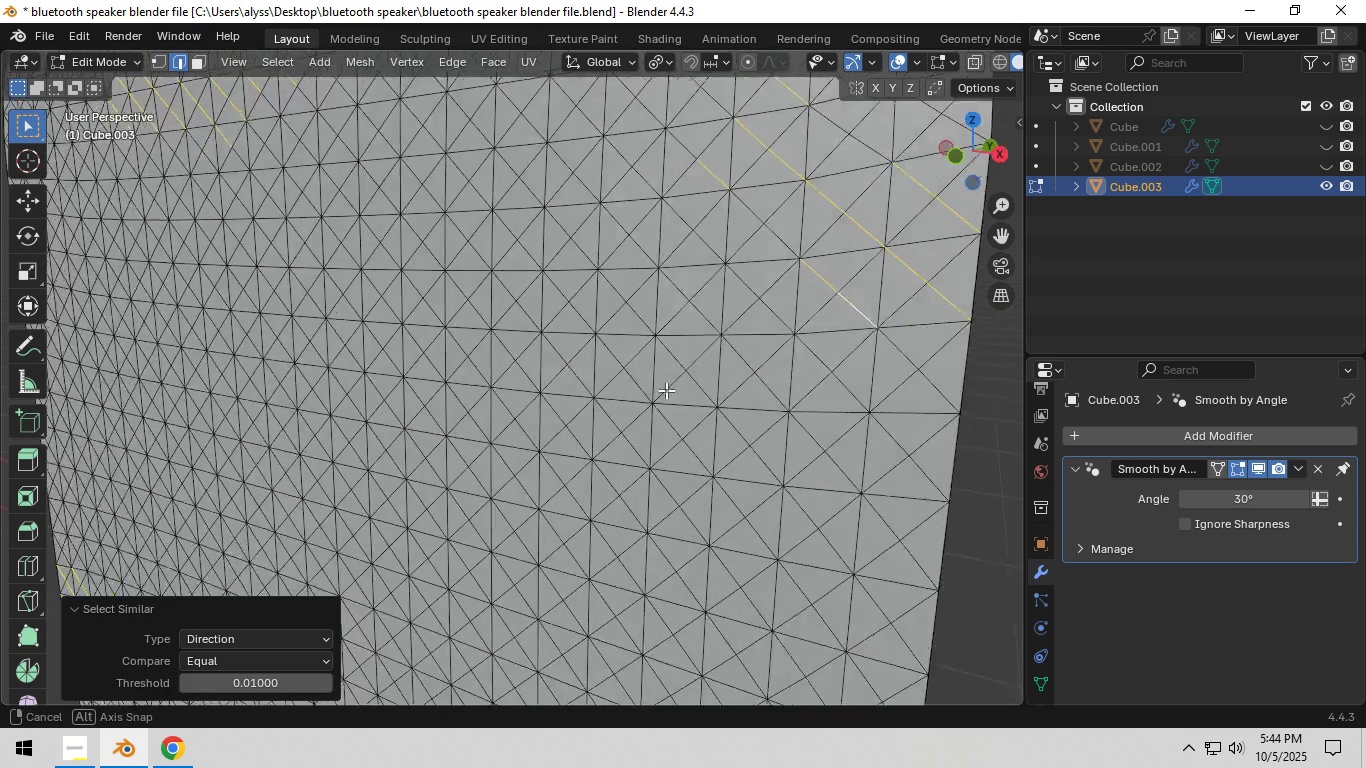 
scroll: coordinate [710, 389], scroll_direction: down, amount: 5.0
 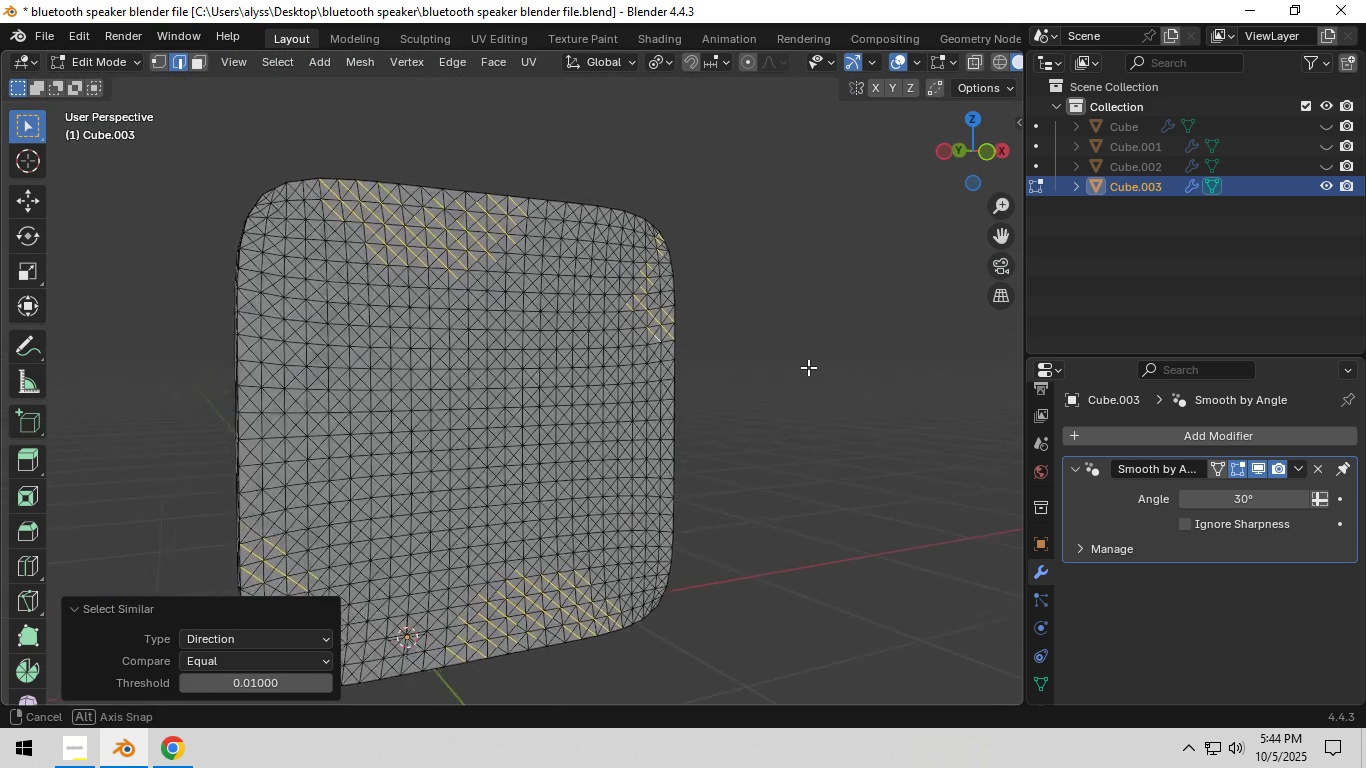 
scroll: coordinate [699, 378], scroll_direction: up, amount: 2.0
 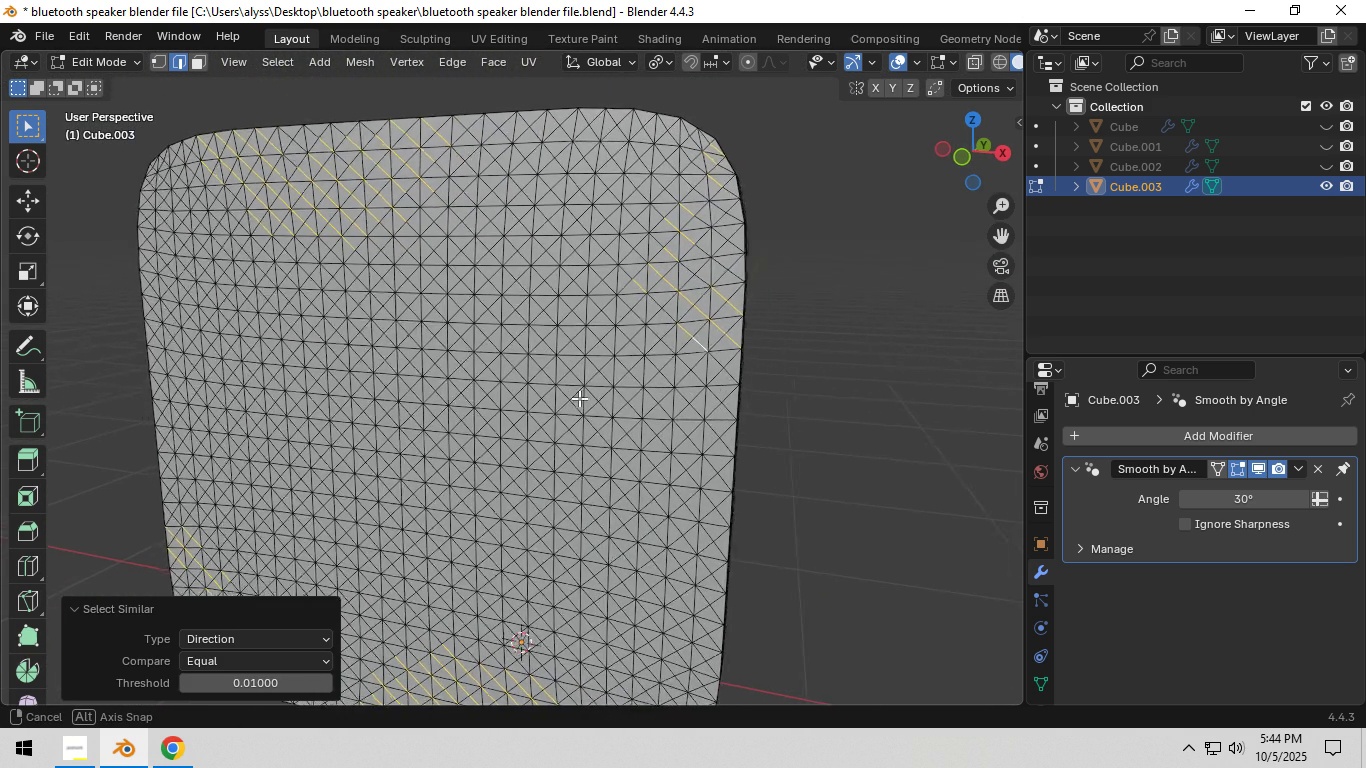 
key(Tab)